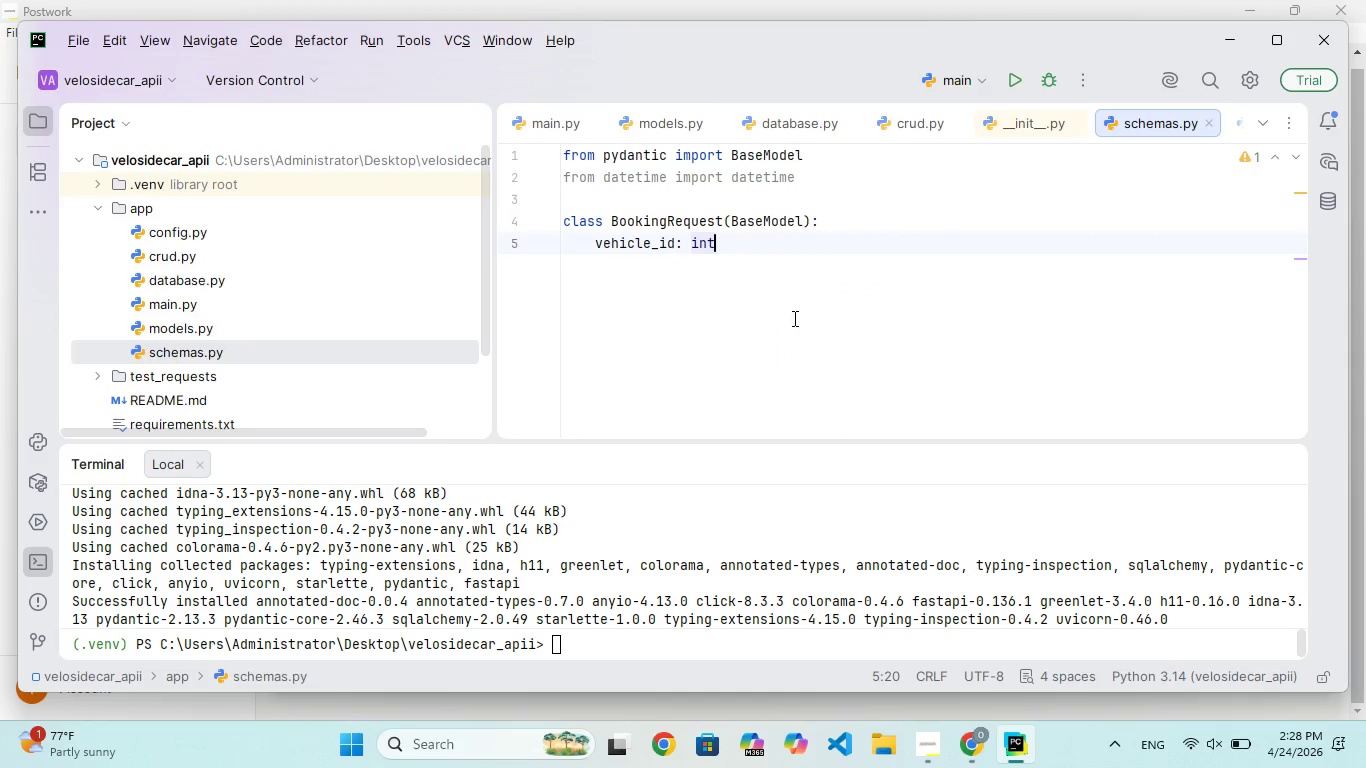 
key(Enter)
 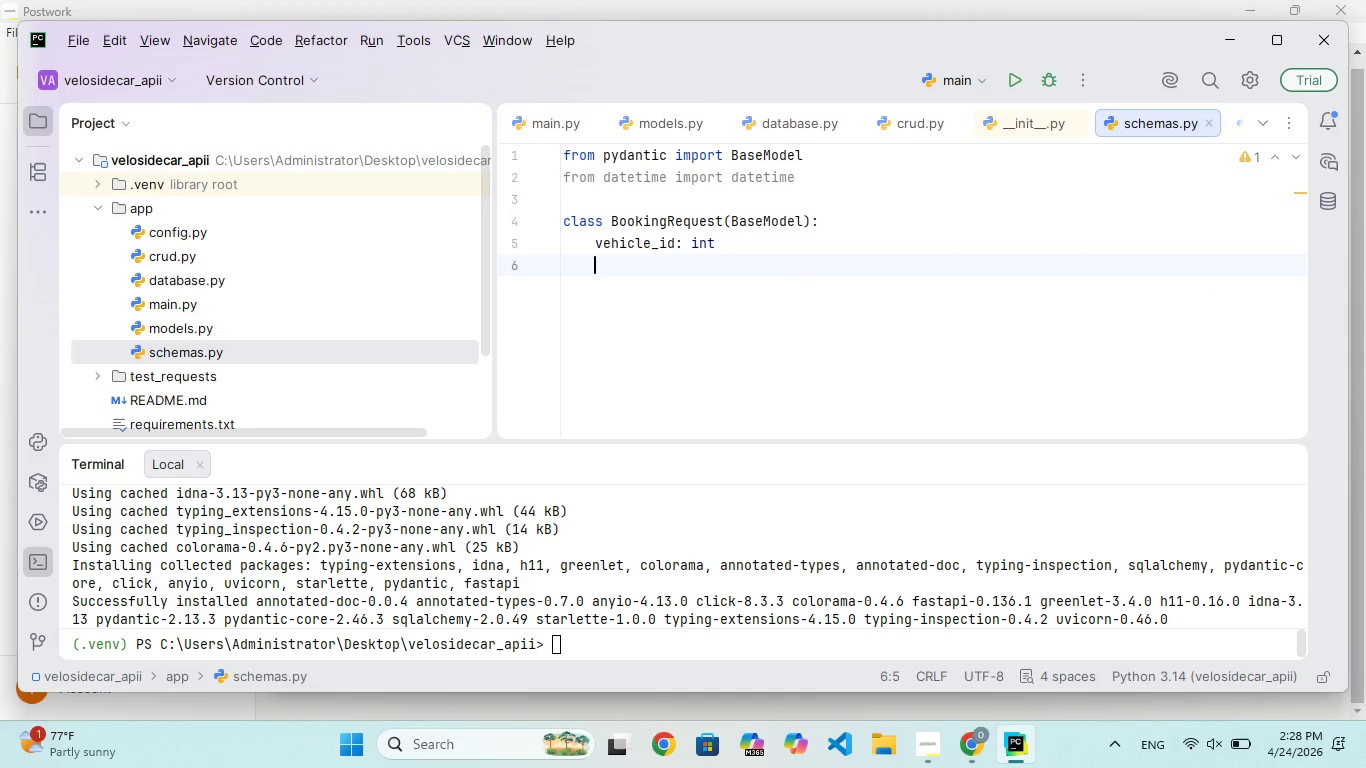 
type(time_slot: data)
key(Backspace)
type(r)
key(Backspace)
type(etime)
 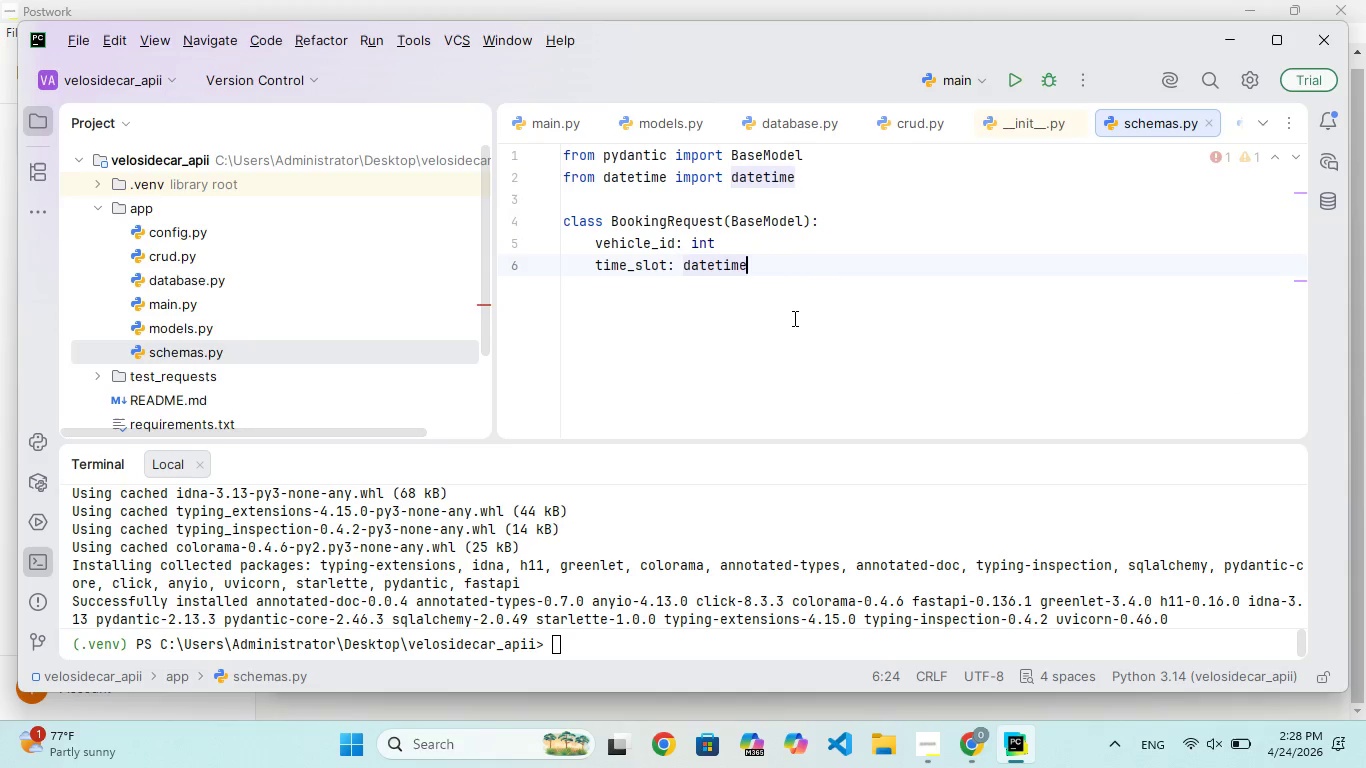 
key(Enter)
 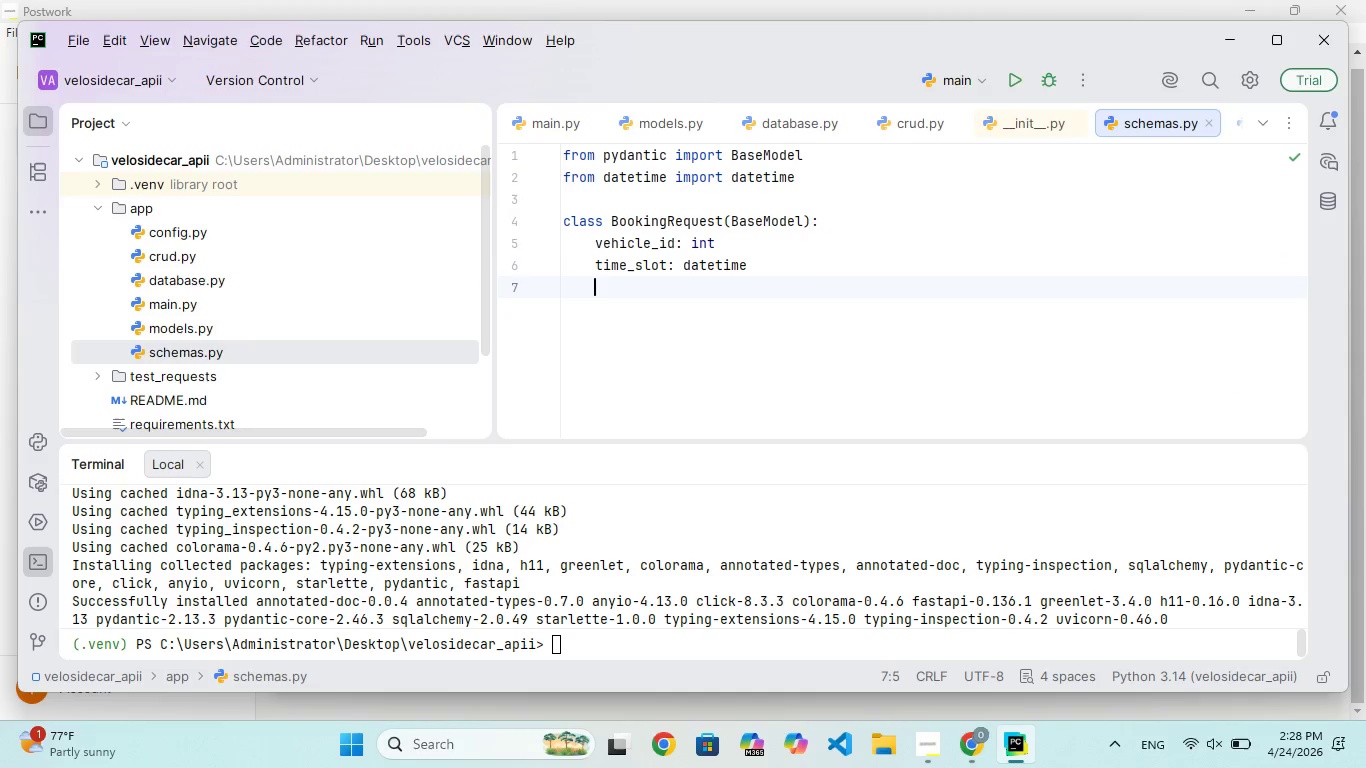 
type(pass)
key(Backspace)
key(Backspace)
key(Backspace)
key(Backspace)
type(passengr_weights: list[int)
 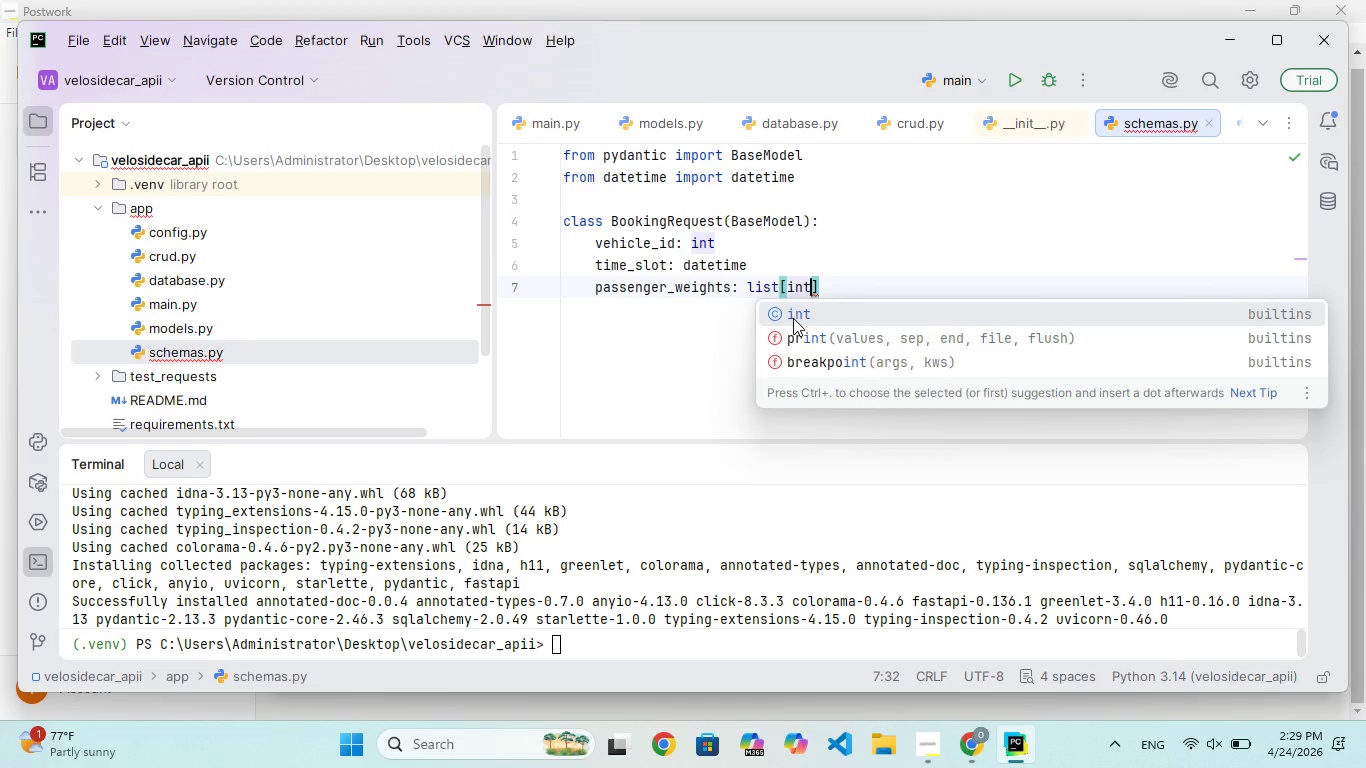 
key(ArrowRight)